 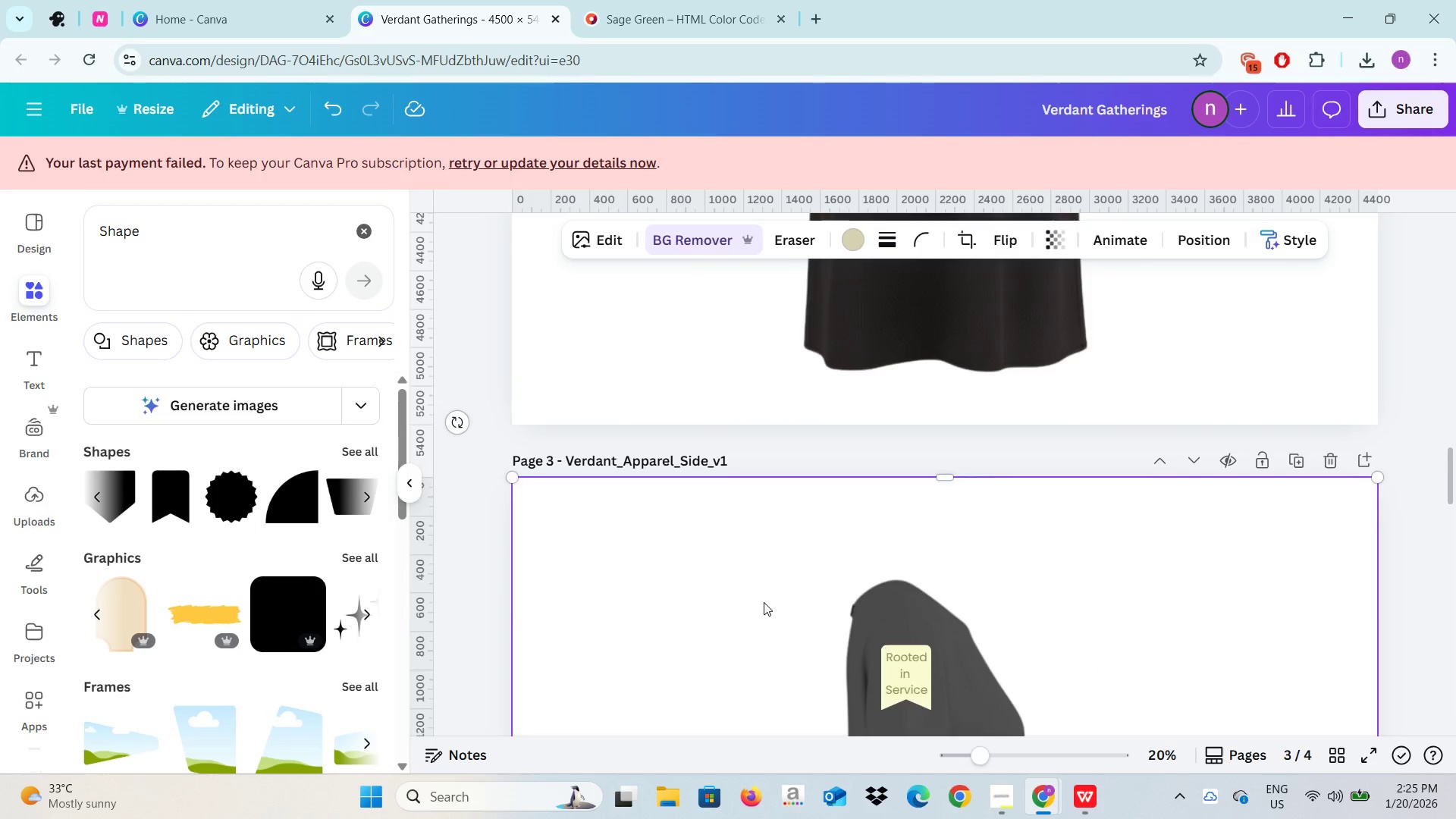 
scroll: coordinate [764, 602], scroll_direction: up, amount: 11.0
 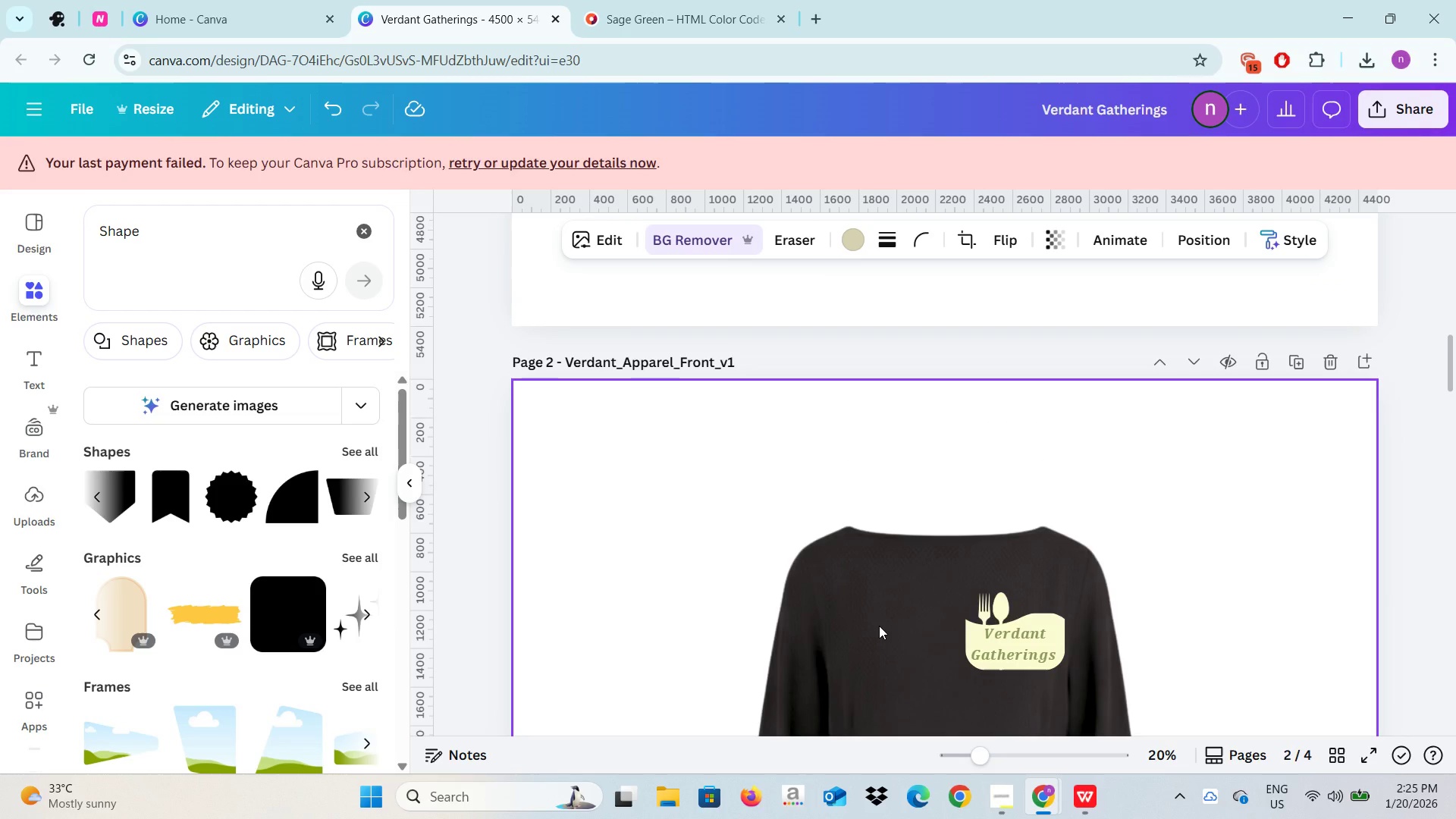 
left_click([879, 626])
 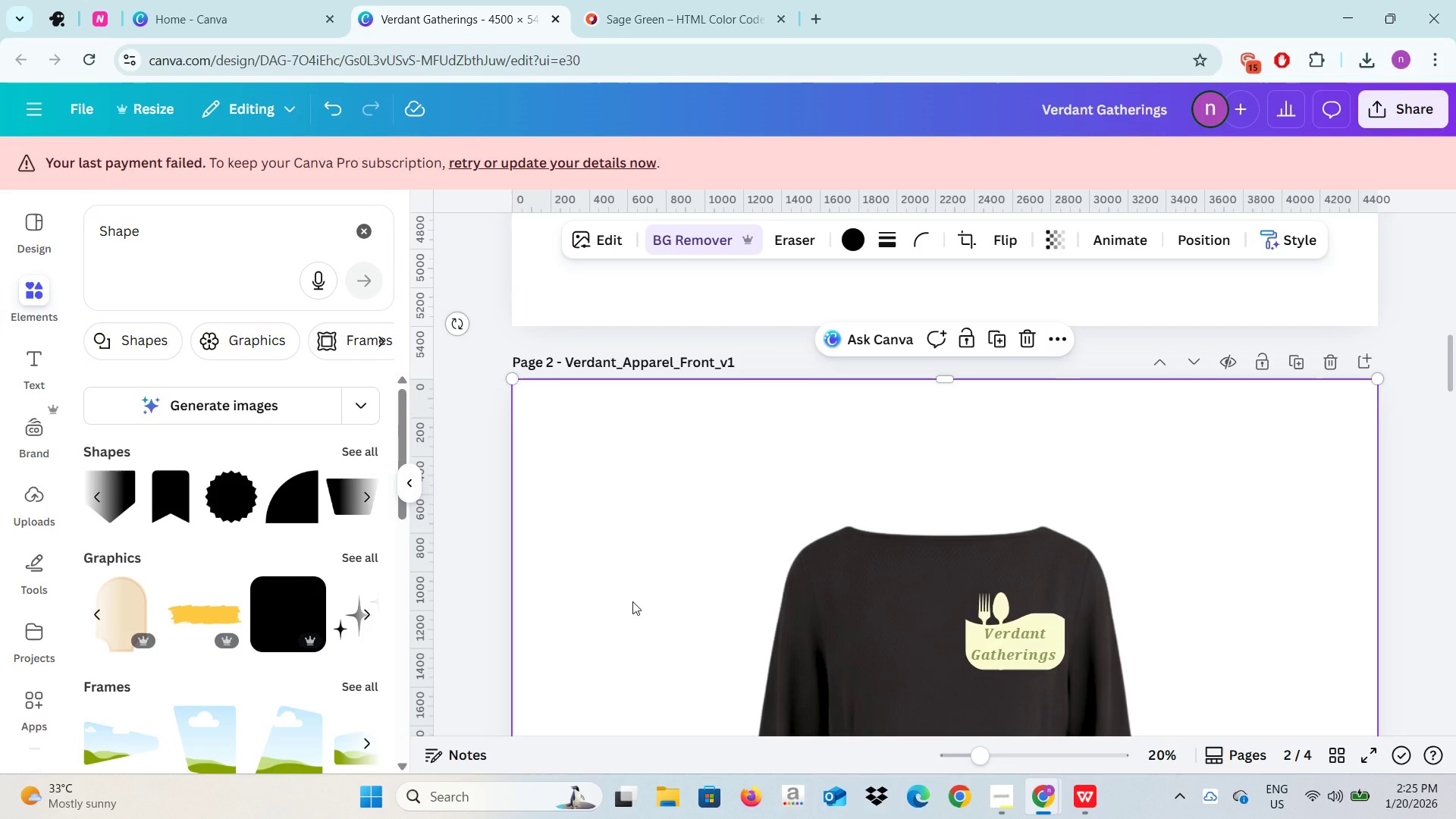 
scroll: coordinate [229, 657], scroll_direction: down, amount: 19.0
 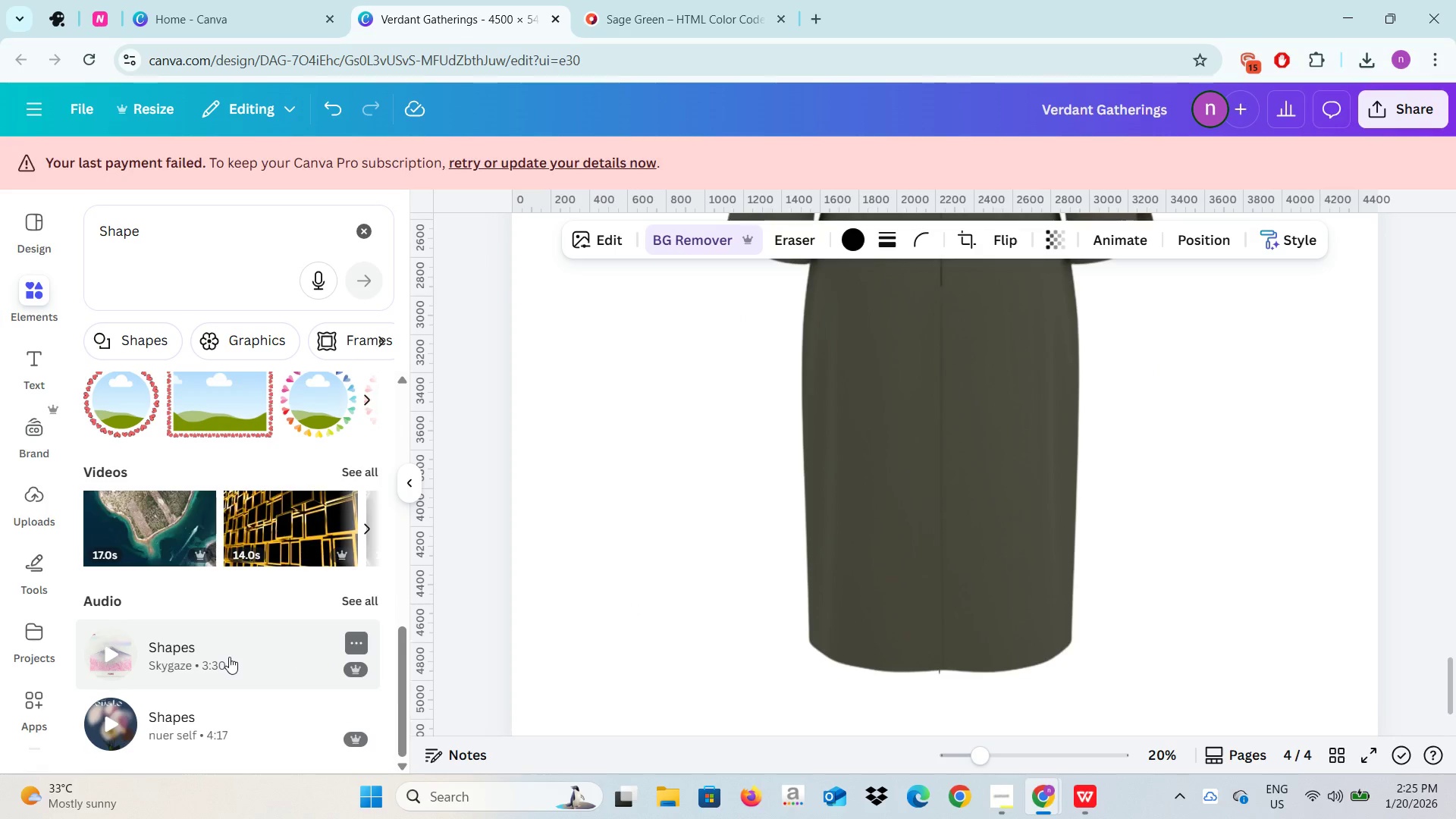 
scroll: coordinate [234, 655], scroll_direction: up, amount: 15.0
 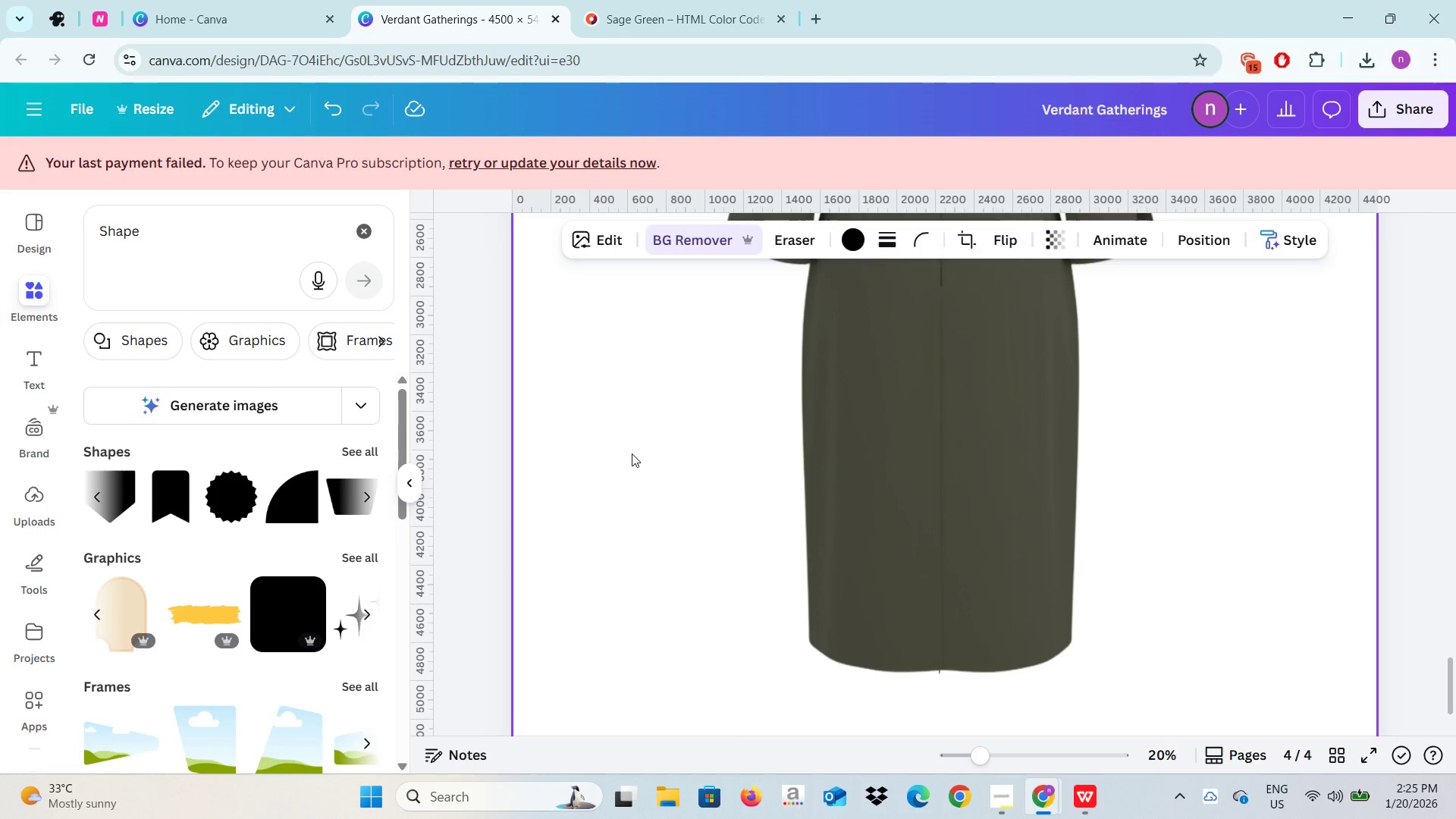 
left_click([632, 453])